 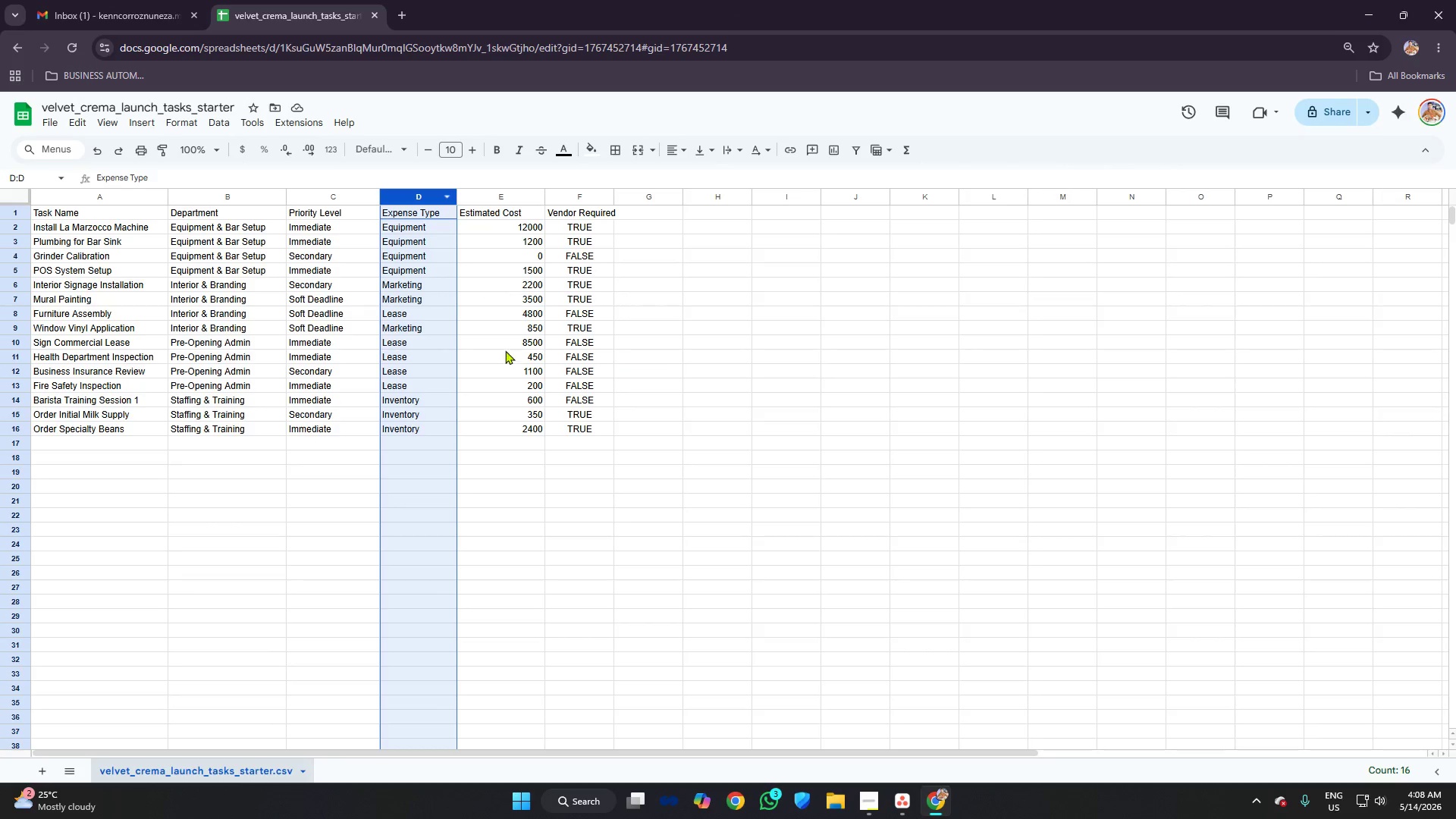 
right_click([418, 196])
 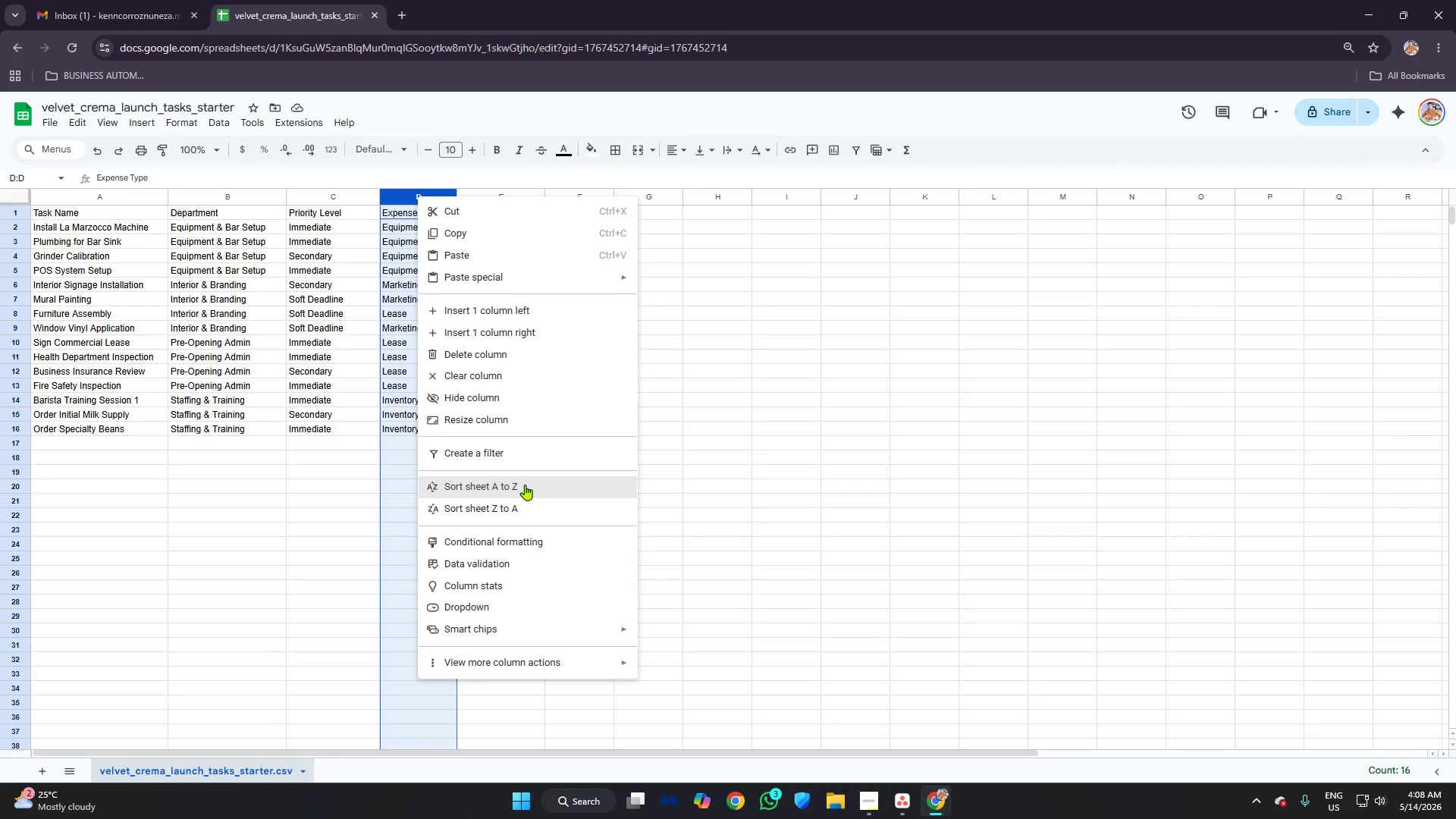 
left_click([522, 485])
 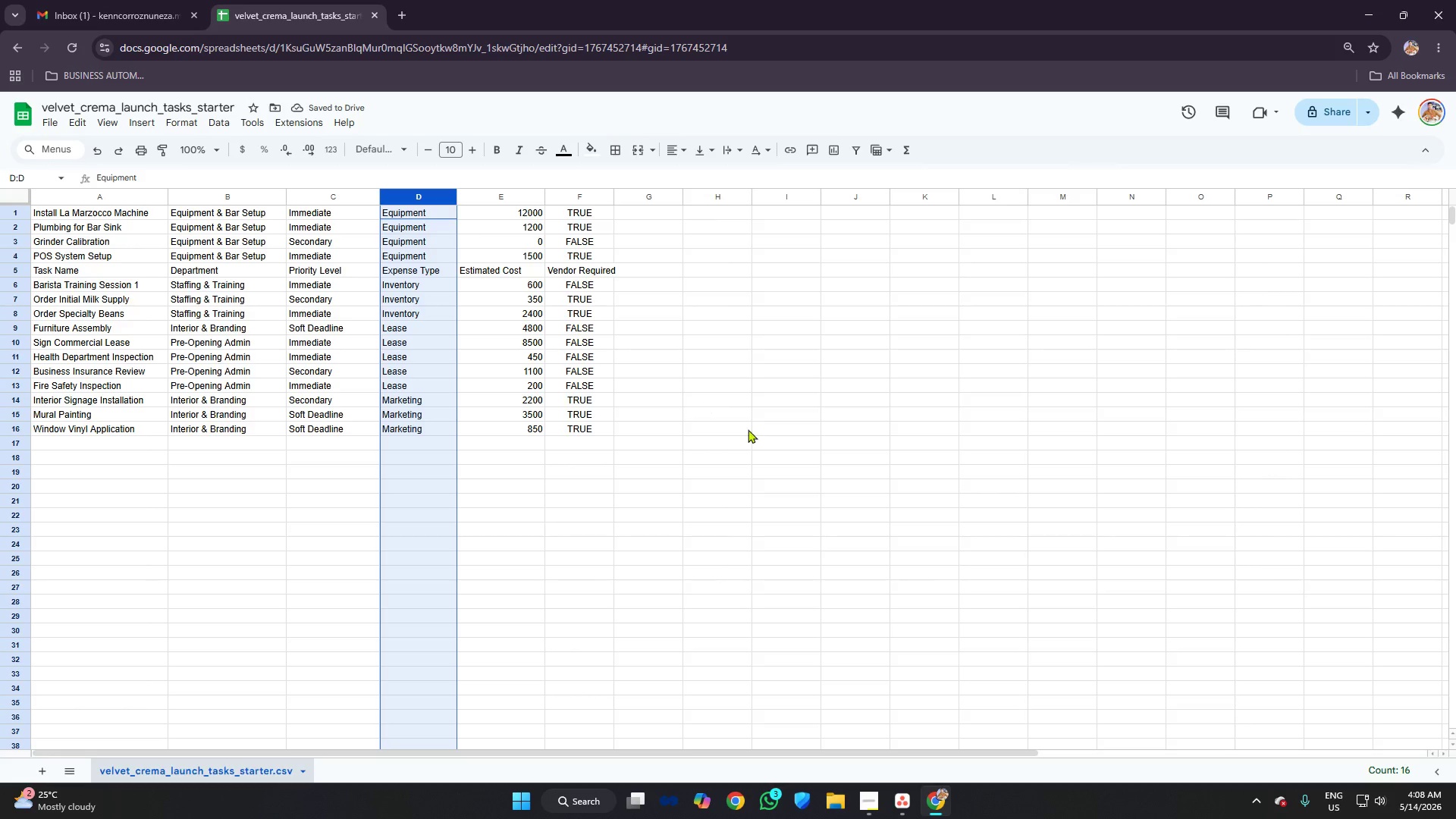 
left_click([900, 799])
 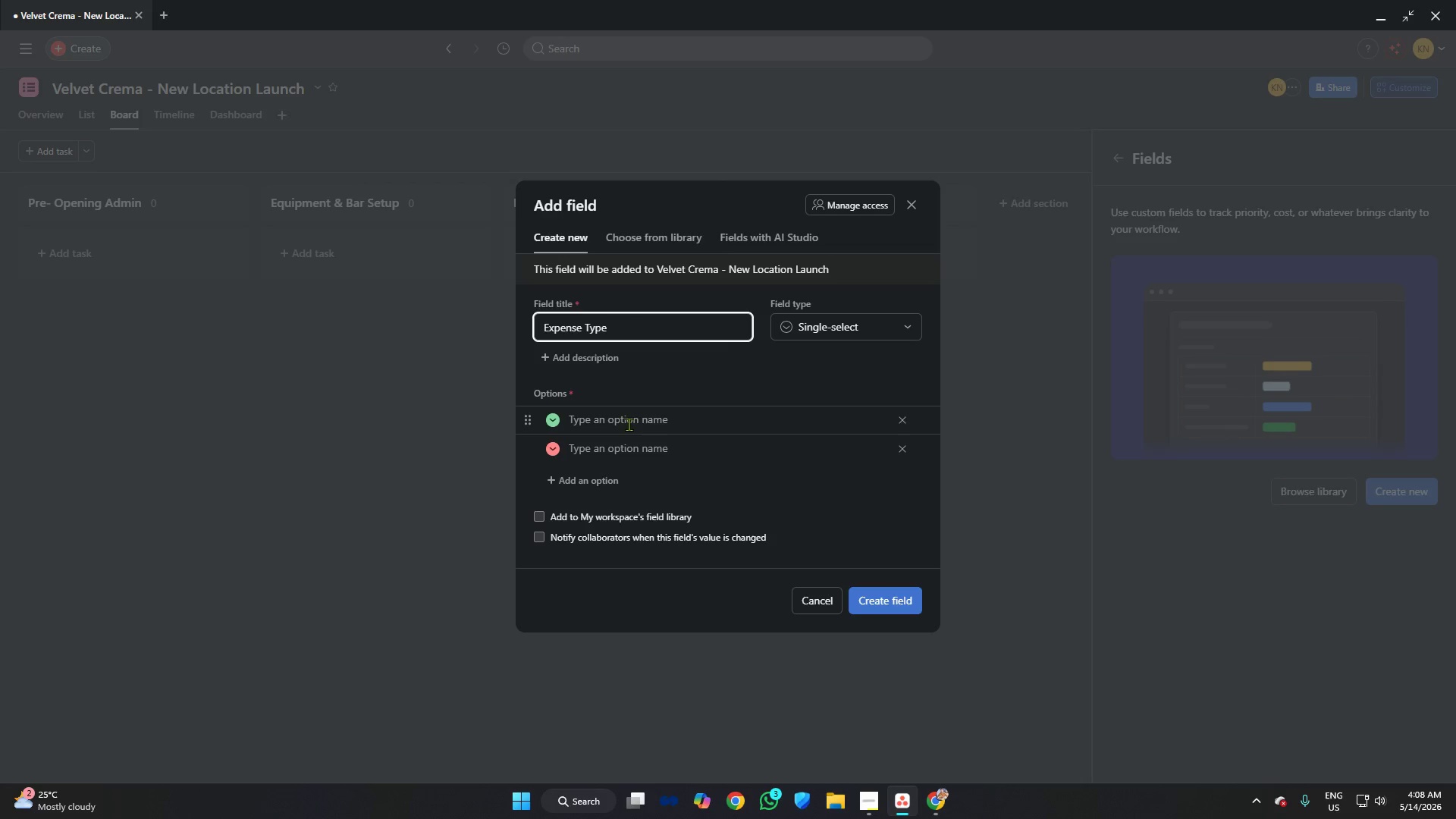 
left_click([627, 425])
 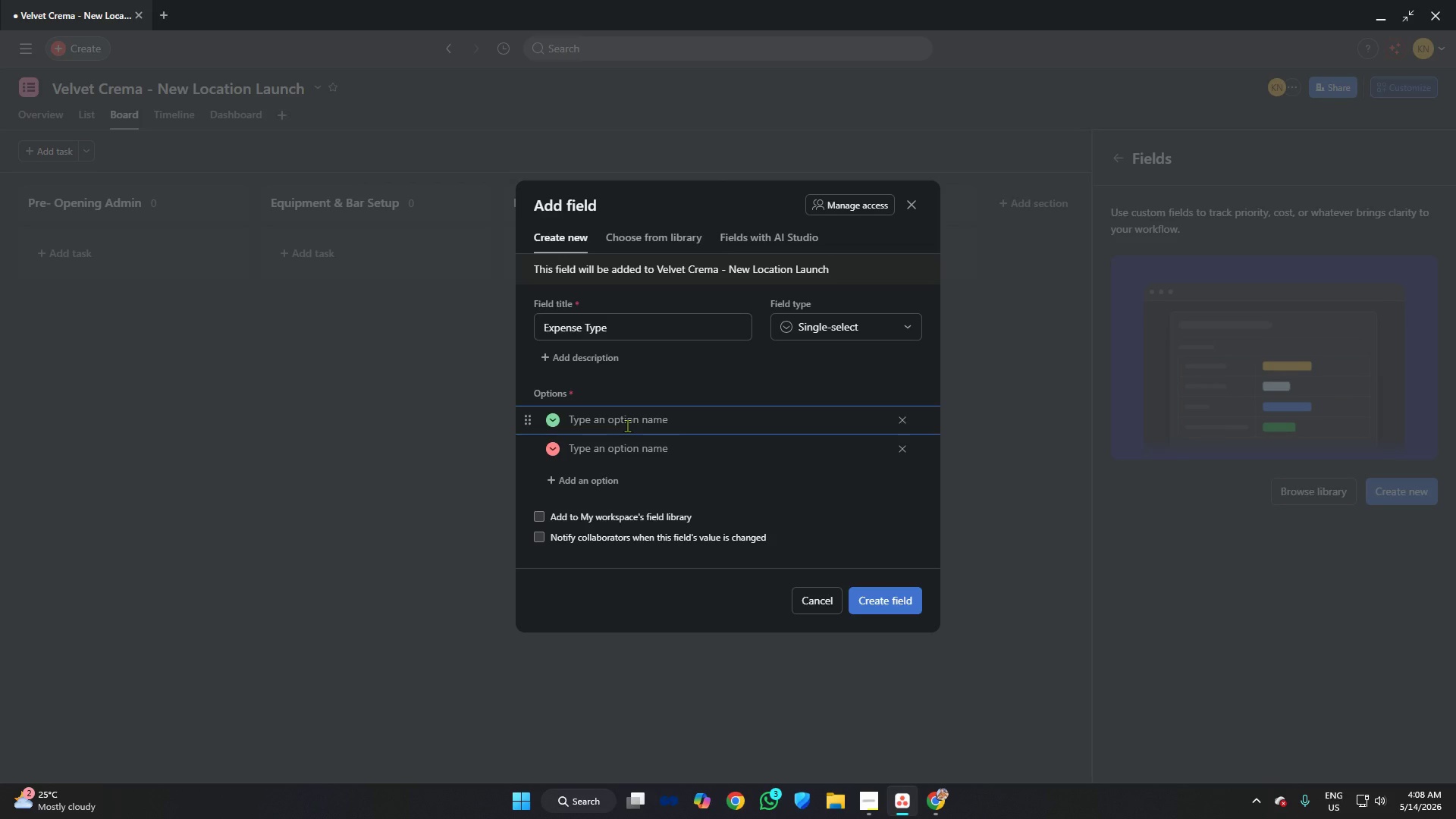 
type(Equipment)
 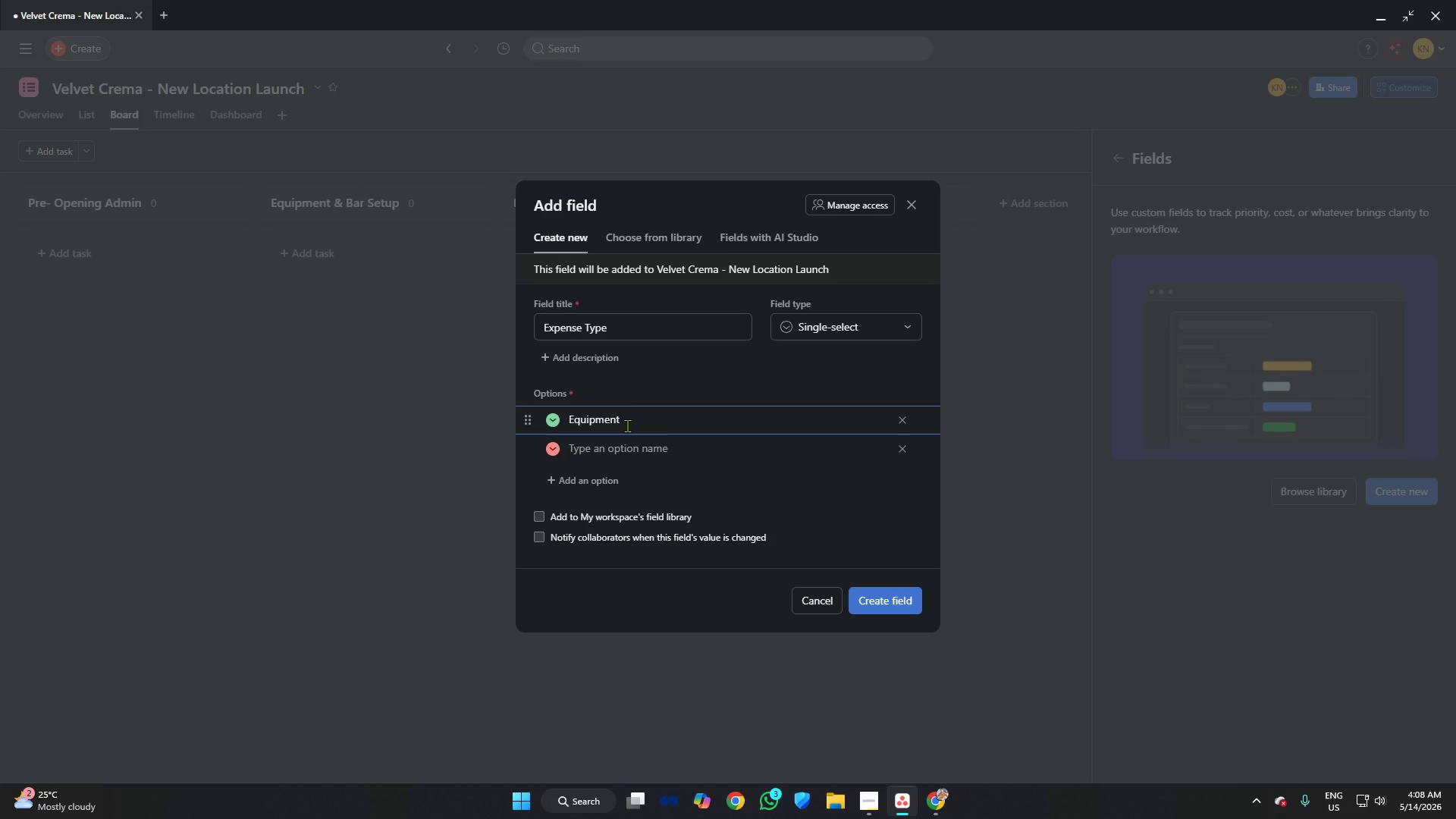 
key(ArrowDown)
 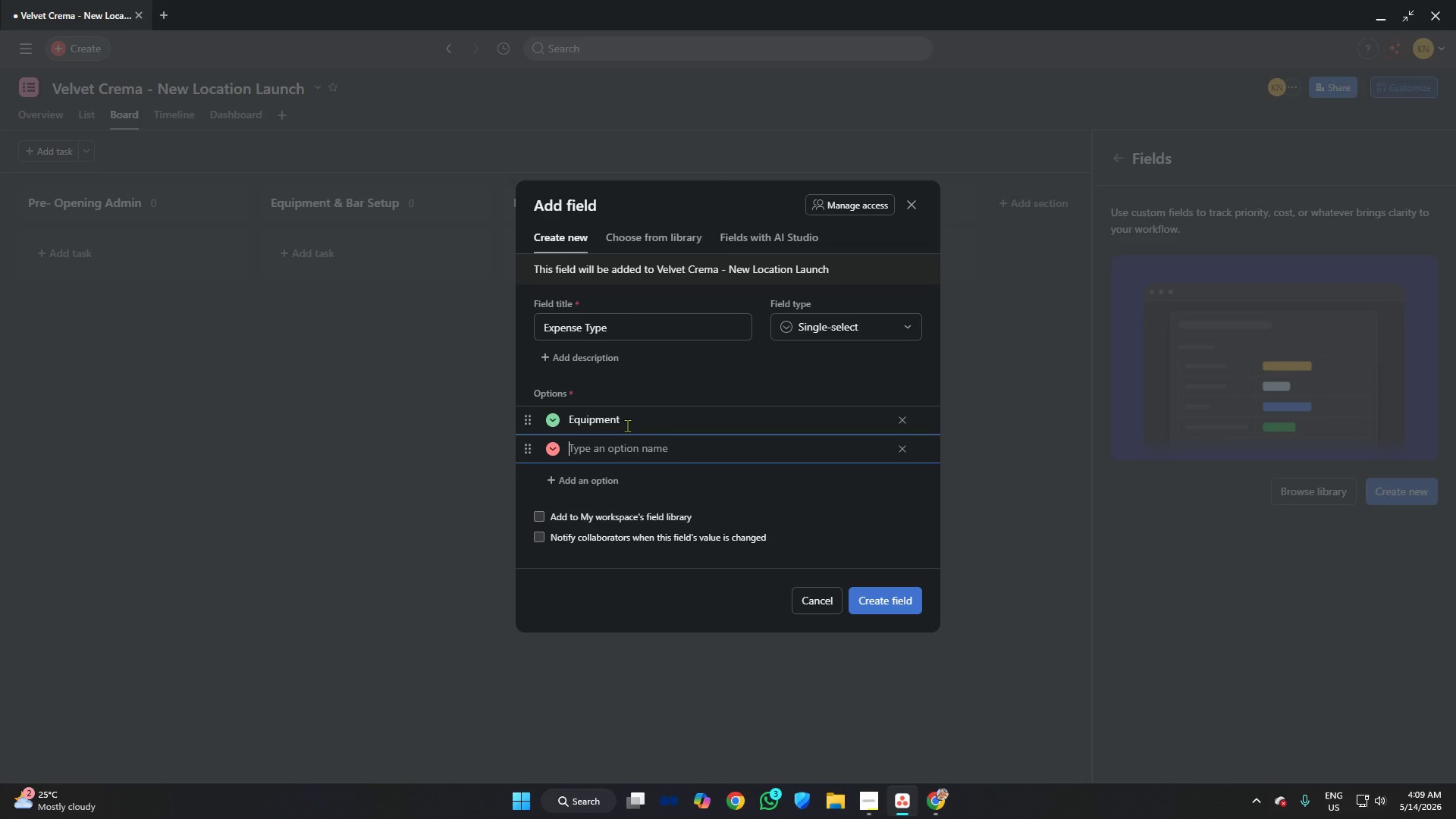 
type(Inventory)
 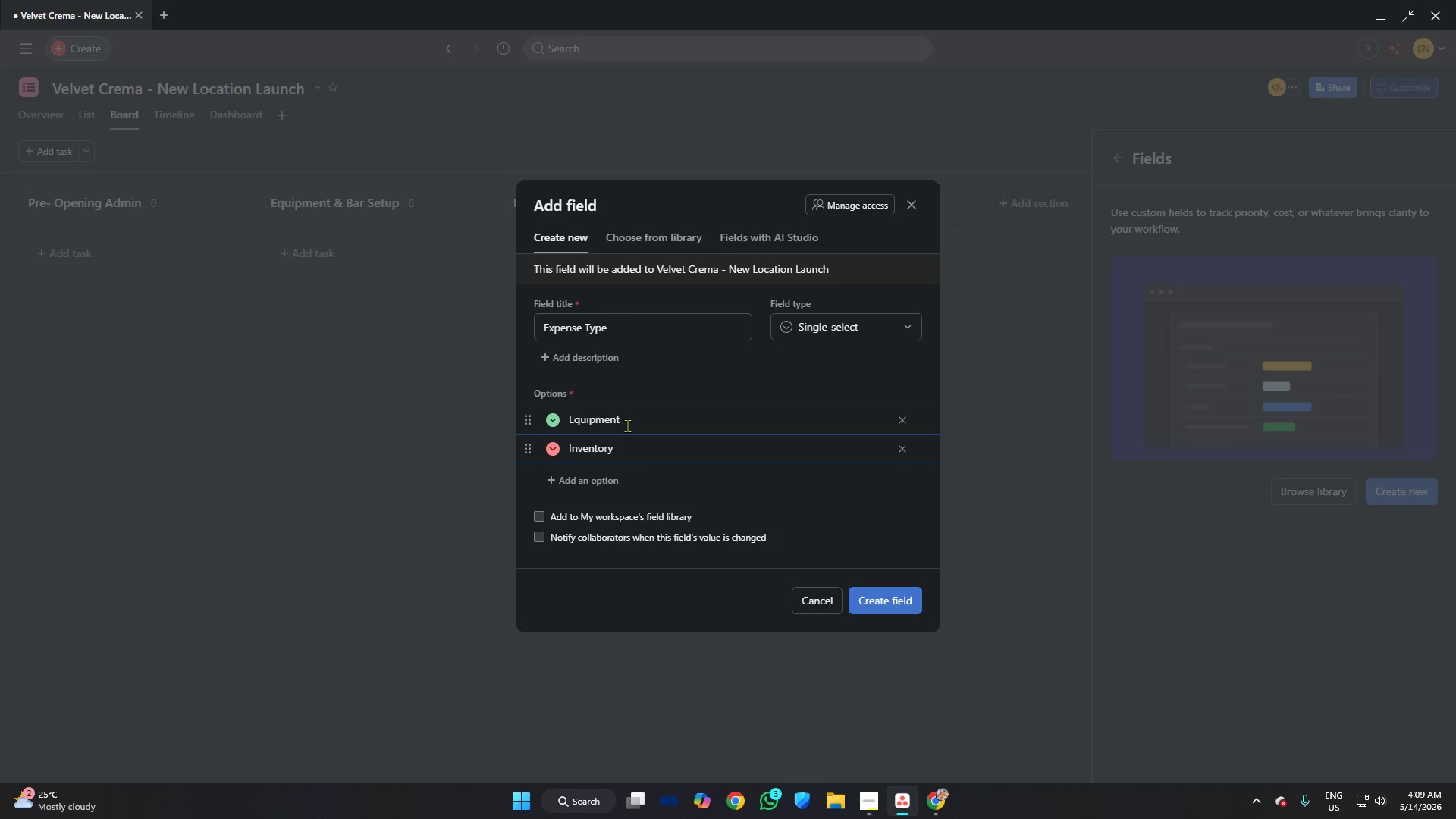 
key(Enter)
 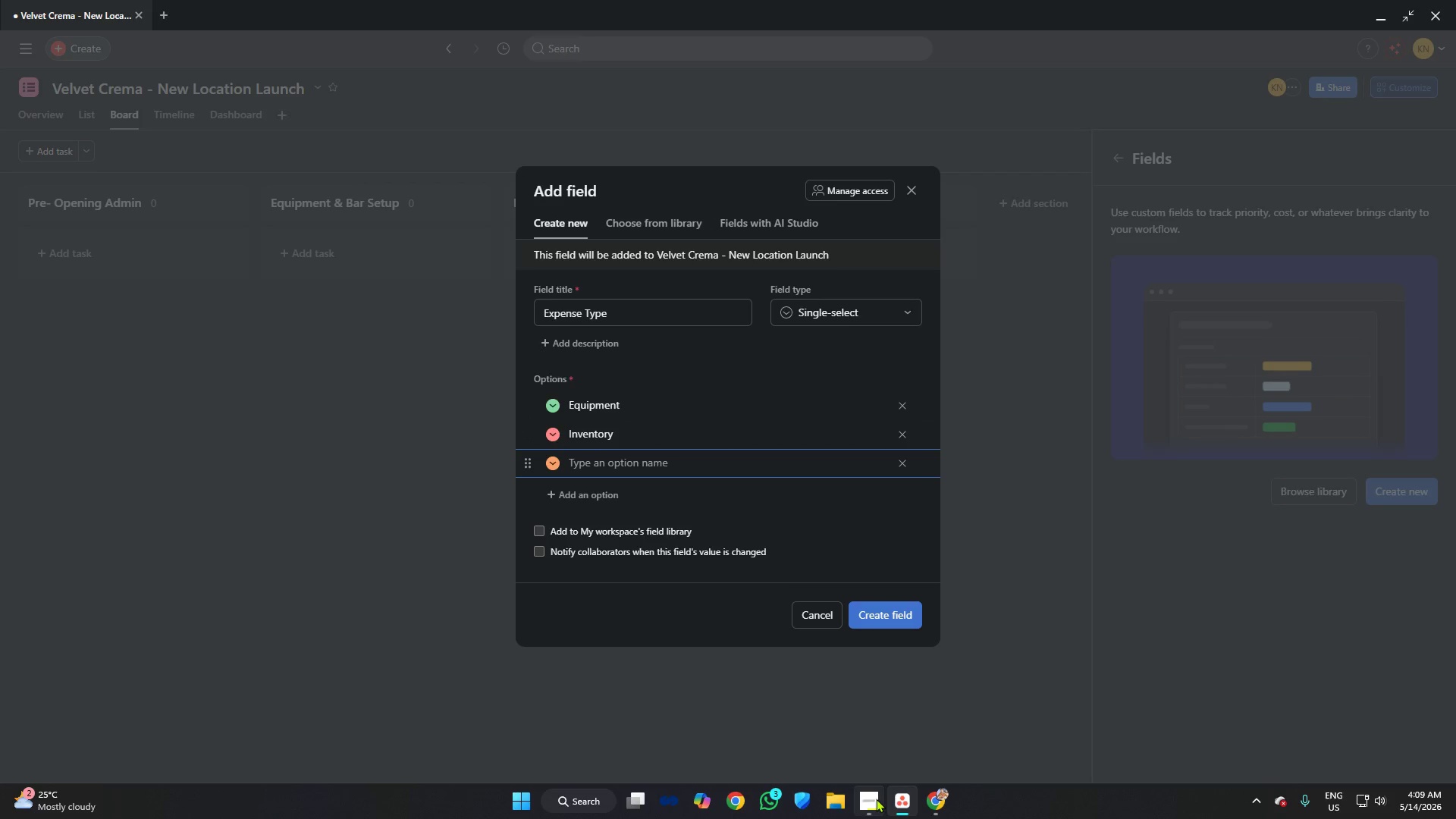 
left_click([876, 799])